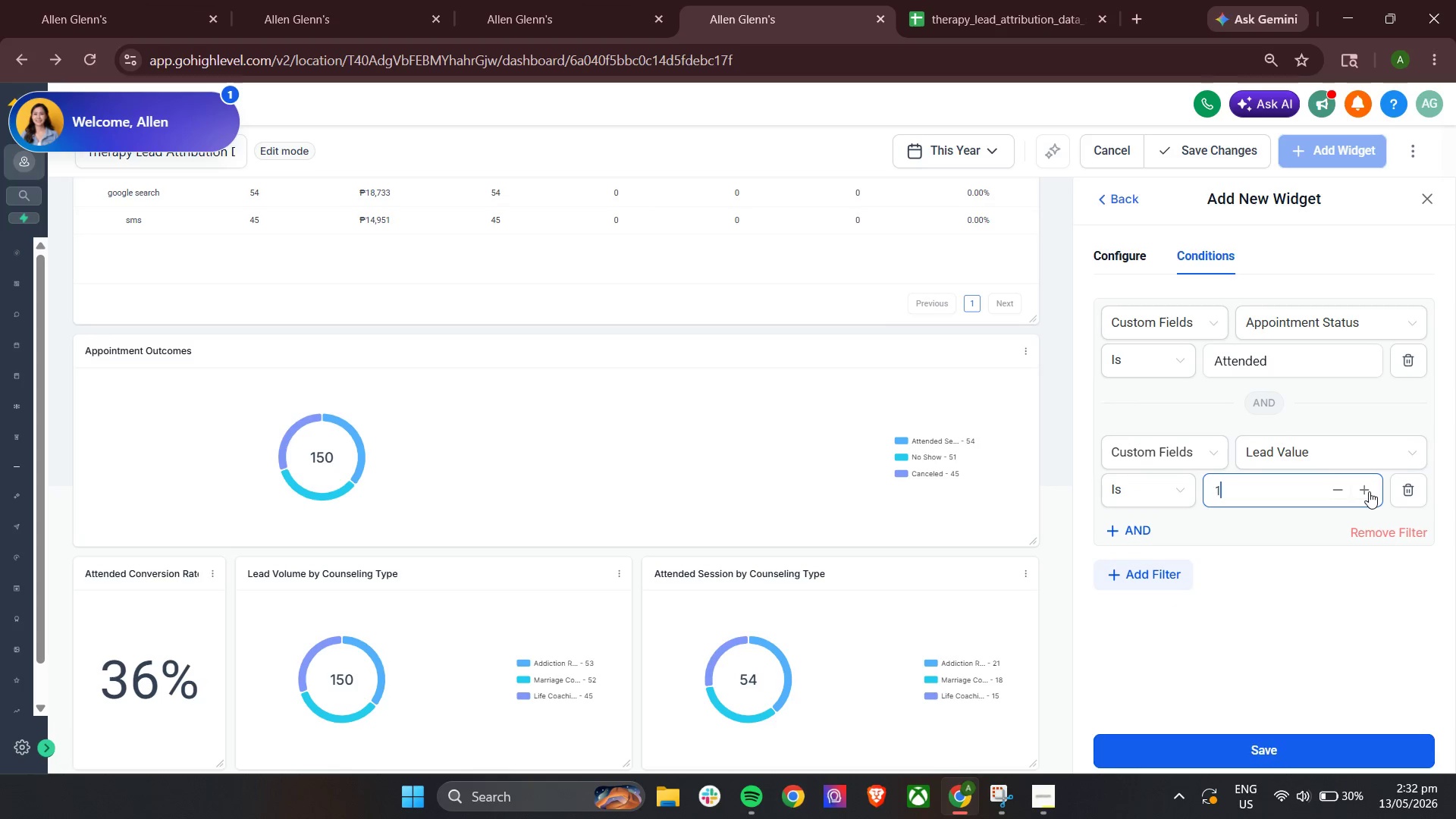 
triple_click([1369, 491])
 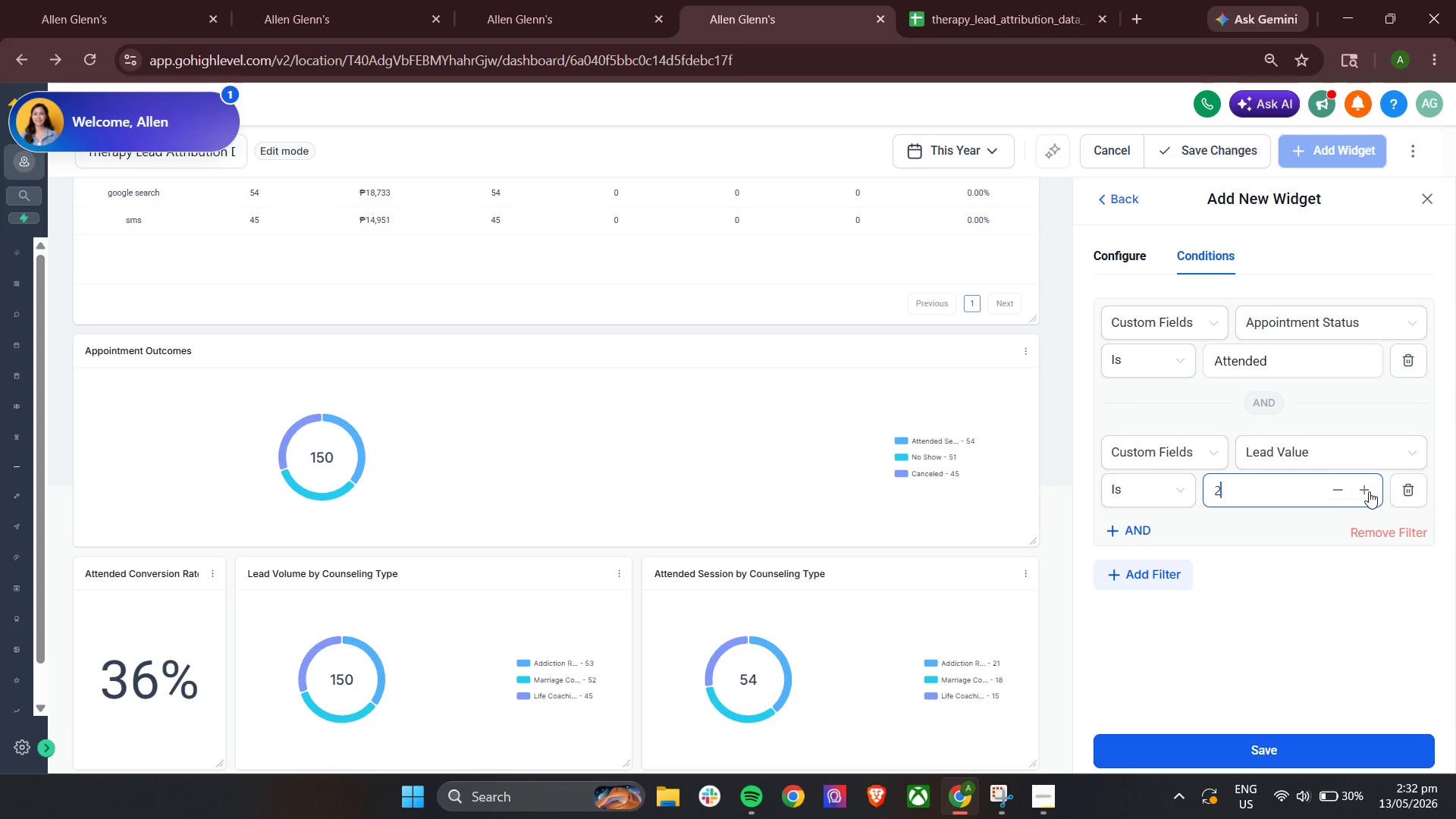 
triple_click([1369, 491])
 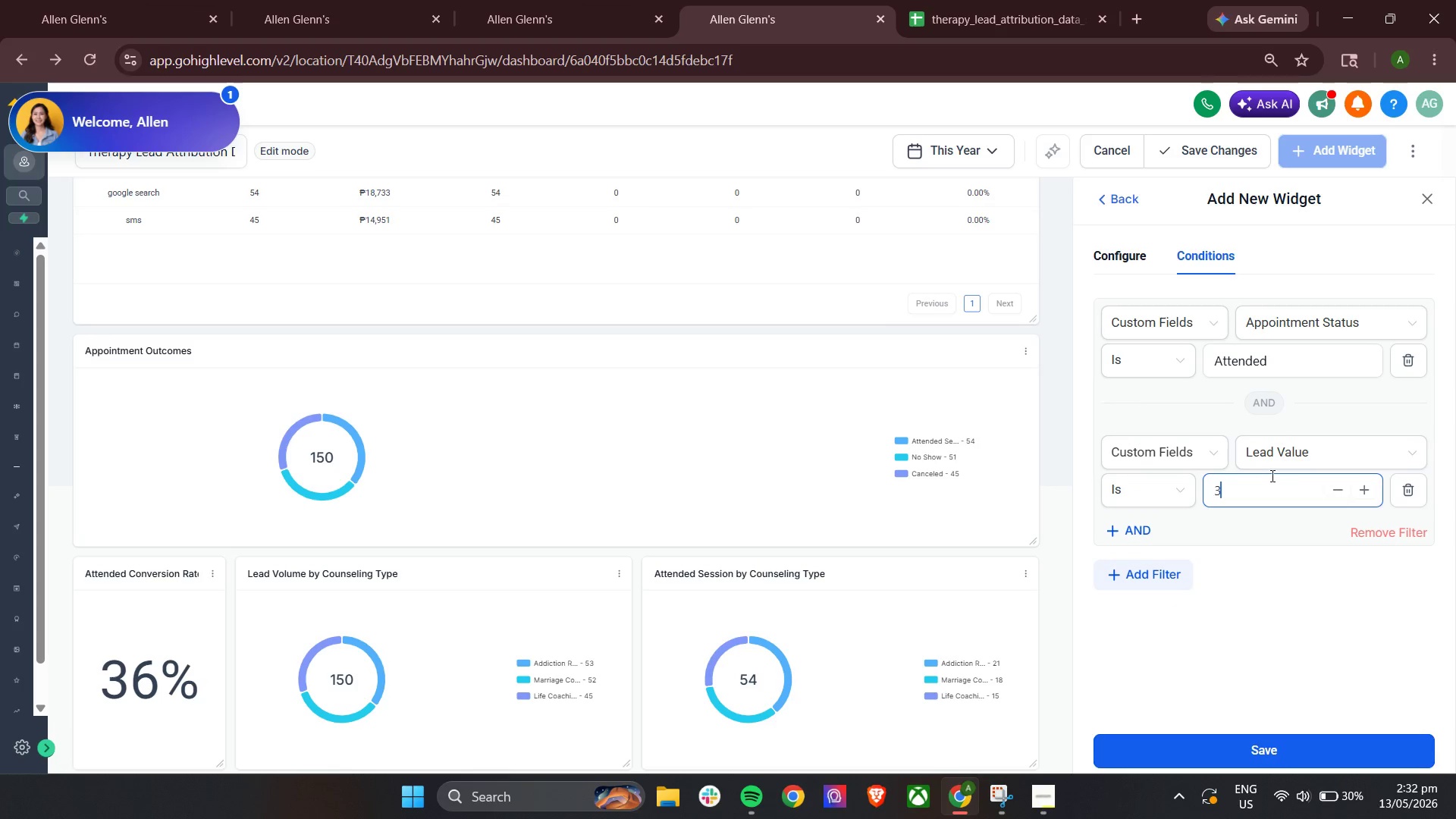 
left_click_drag(start_coordinate=[1270, 475], to_coordinate=[1185, 487])
 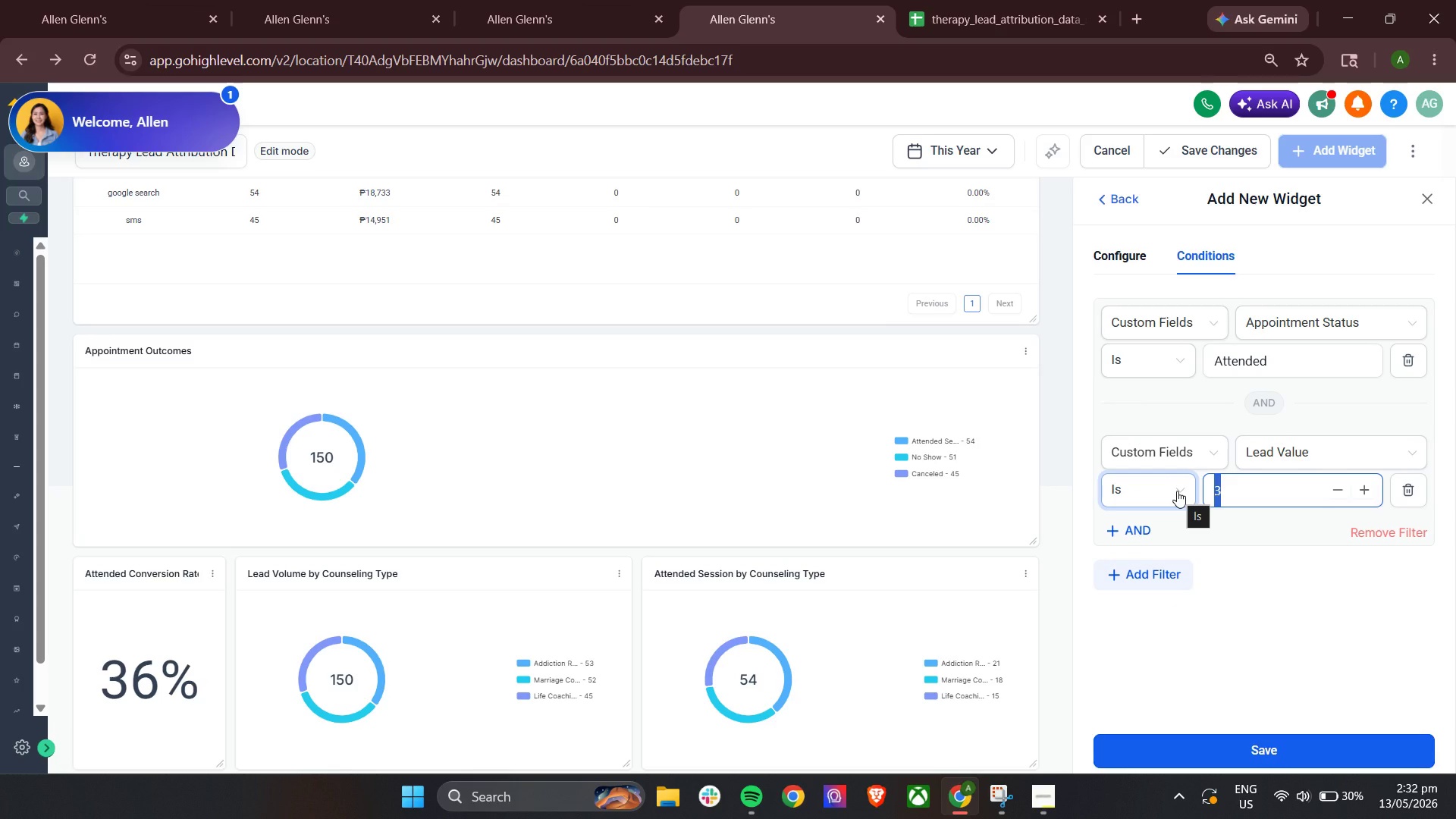 
key(Backslash)
 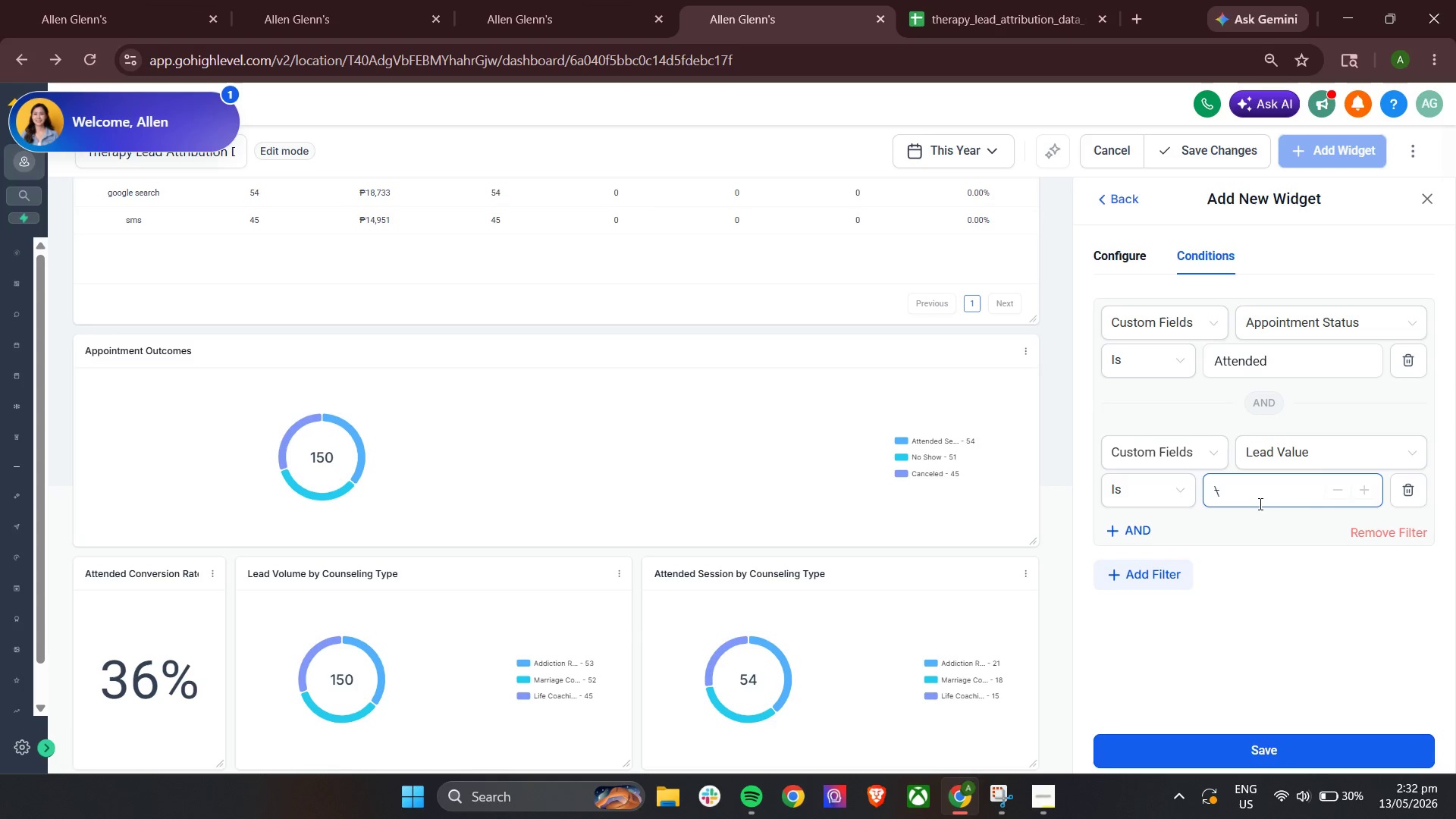 
key(Backspace)
 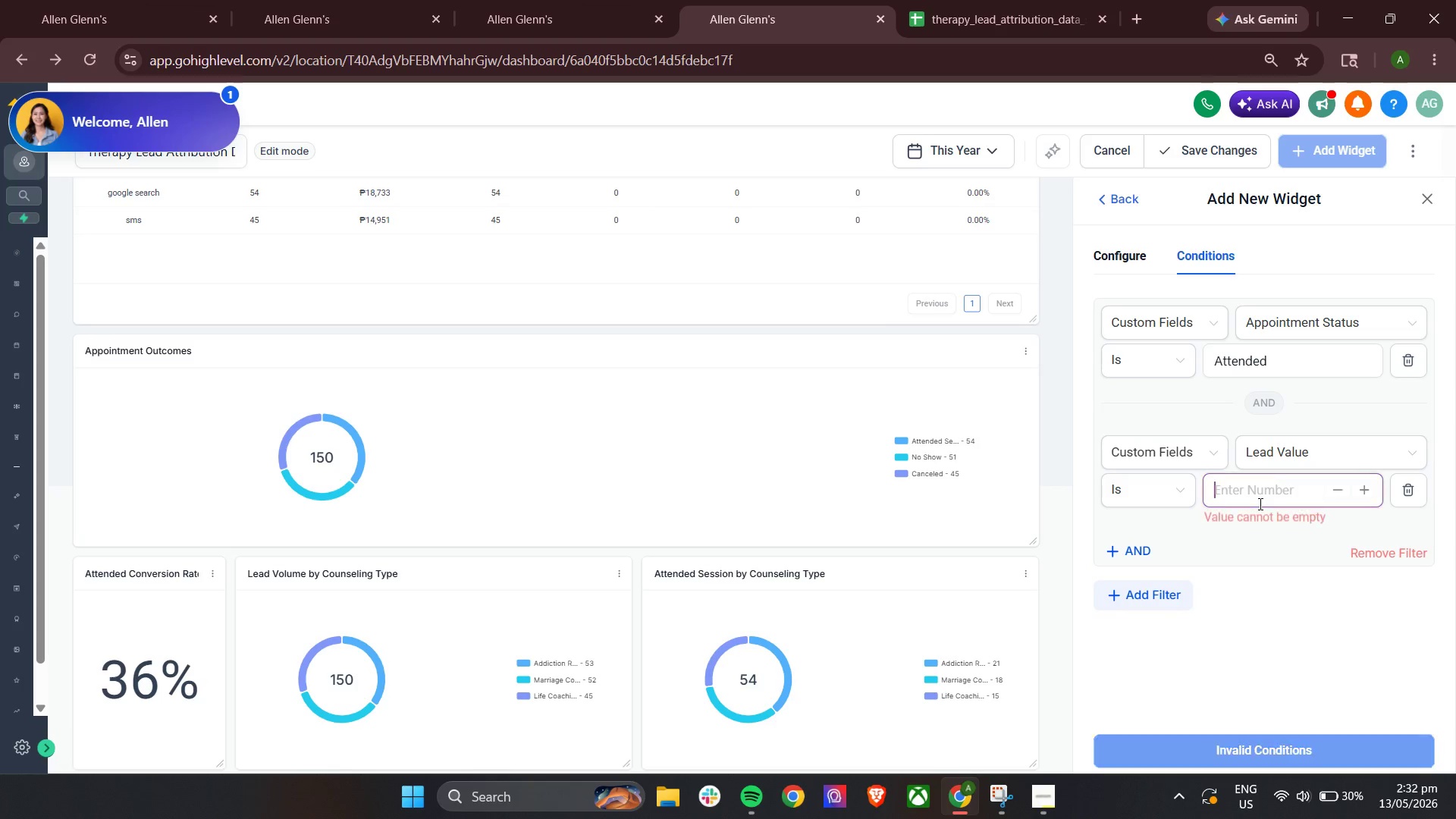 
key(Backspace)
 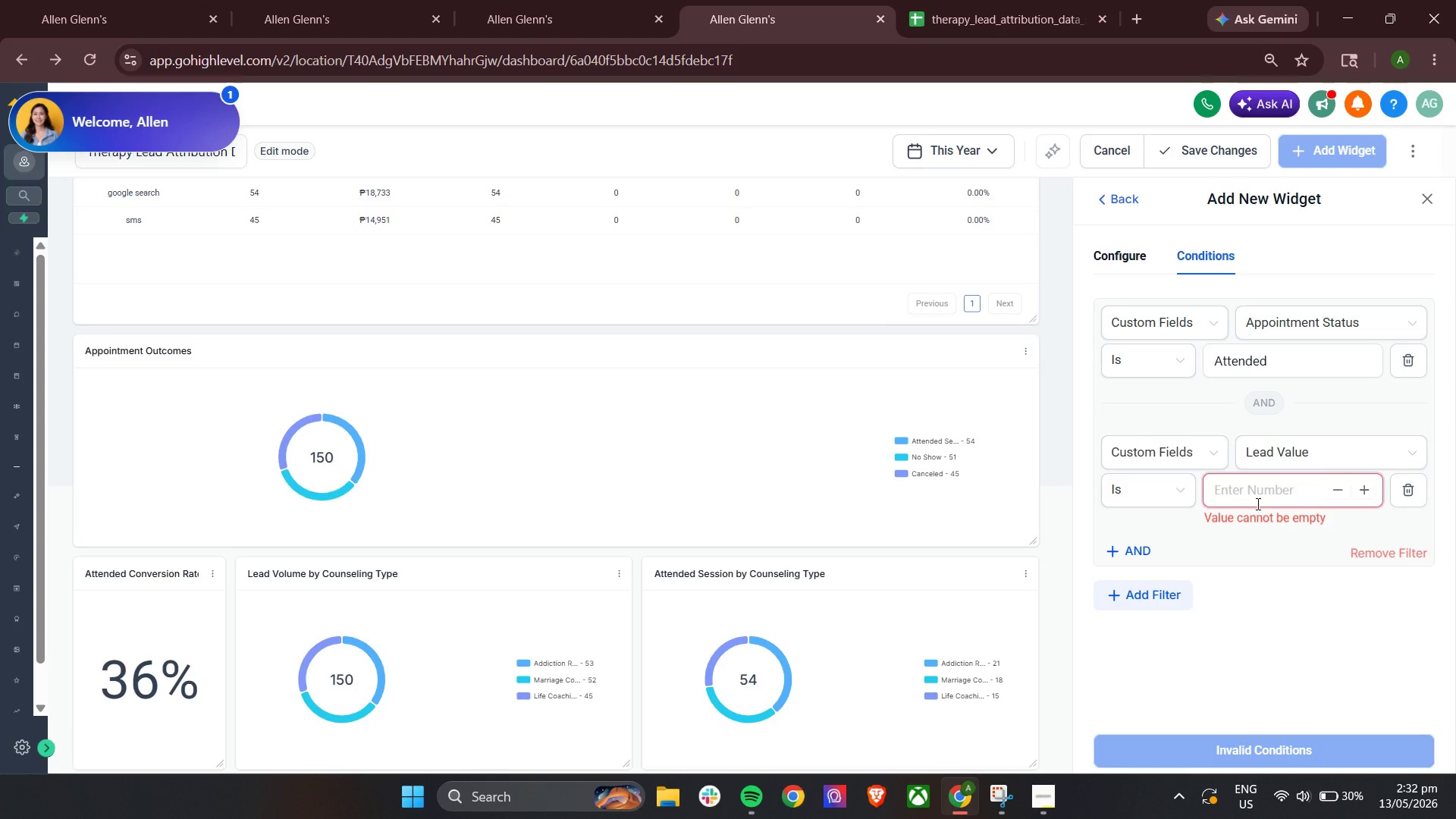 
key(Backspace)
 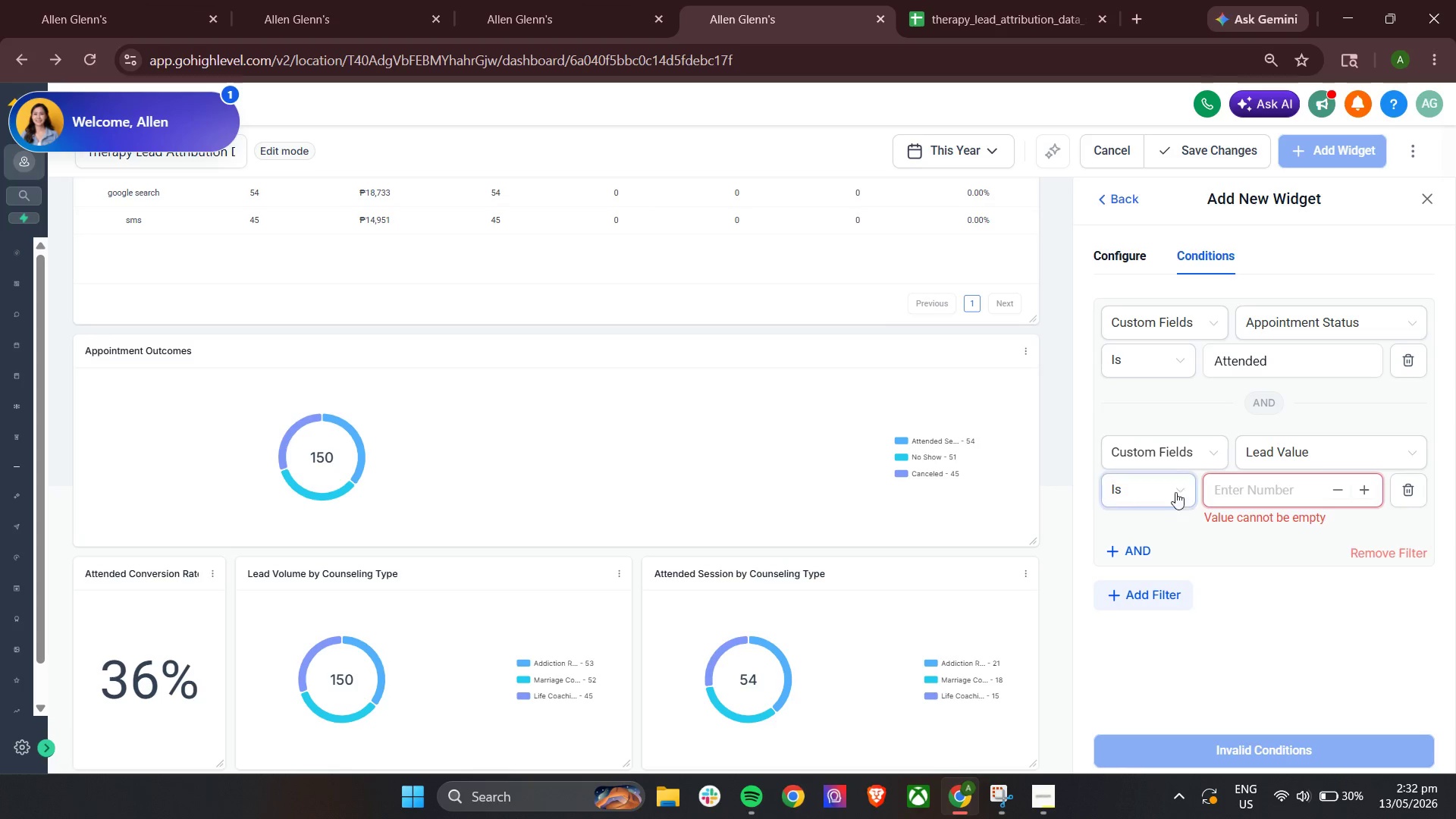 
left_click([1163, 491])
 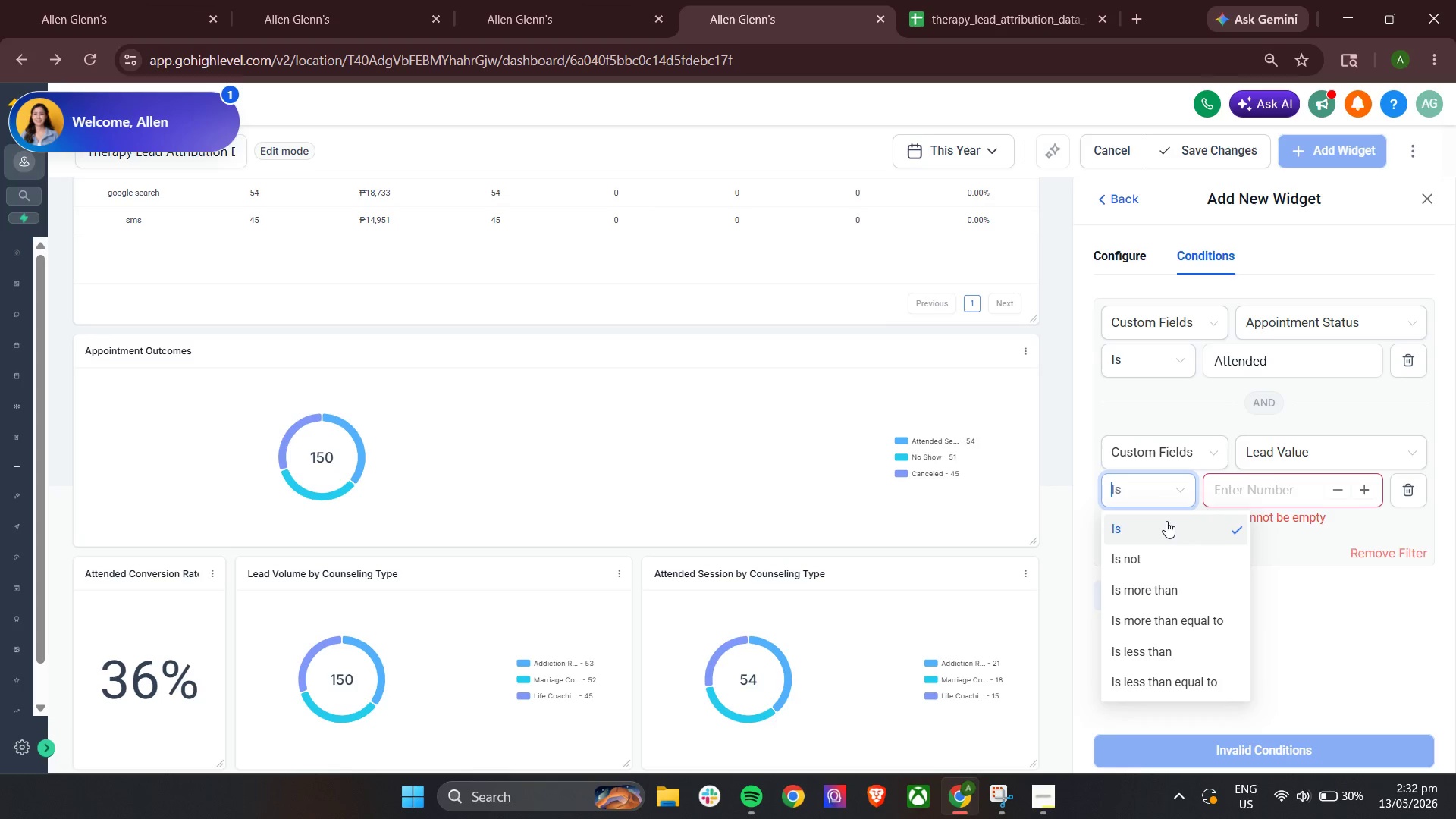 
scroll: coordinate [1184, 638], scroll_direction: down, amount: 10.0
 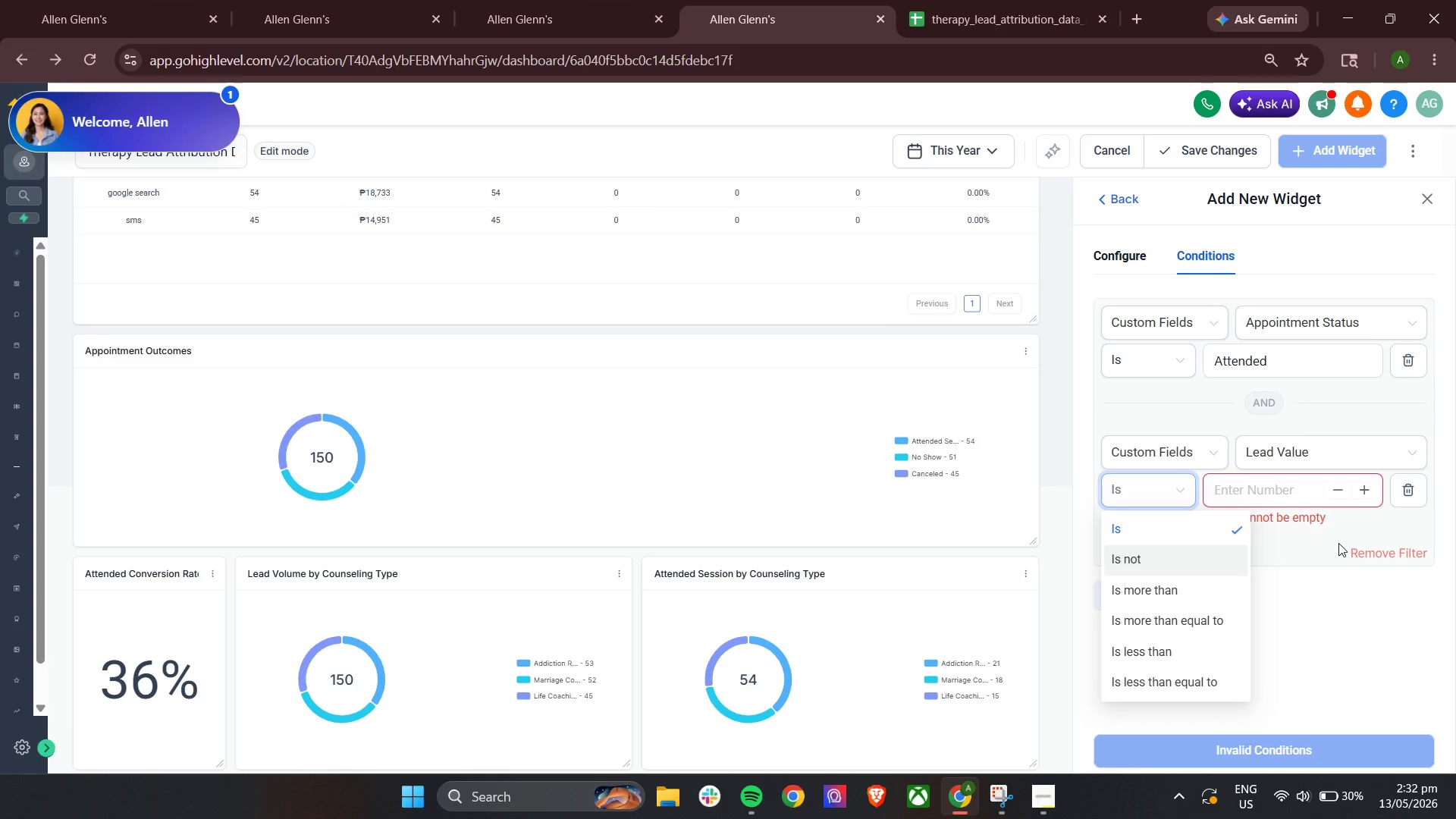 
left_click([1304, 536])
 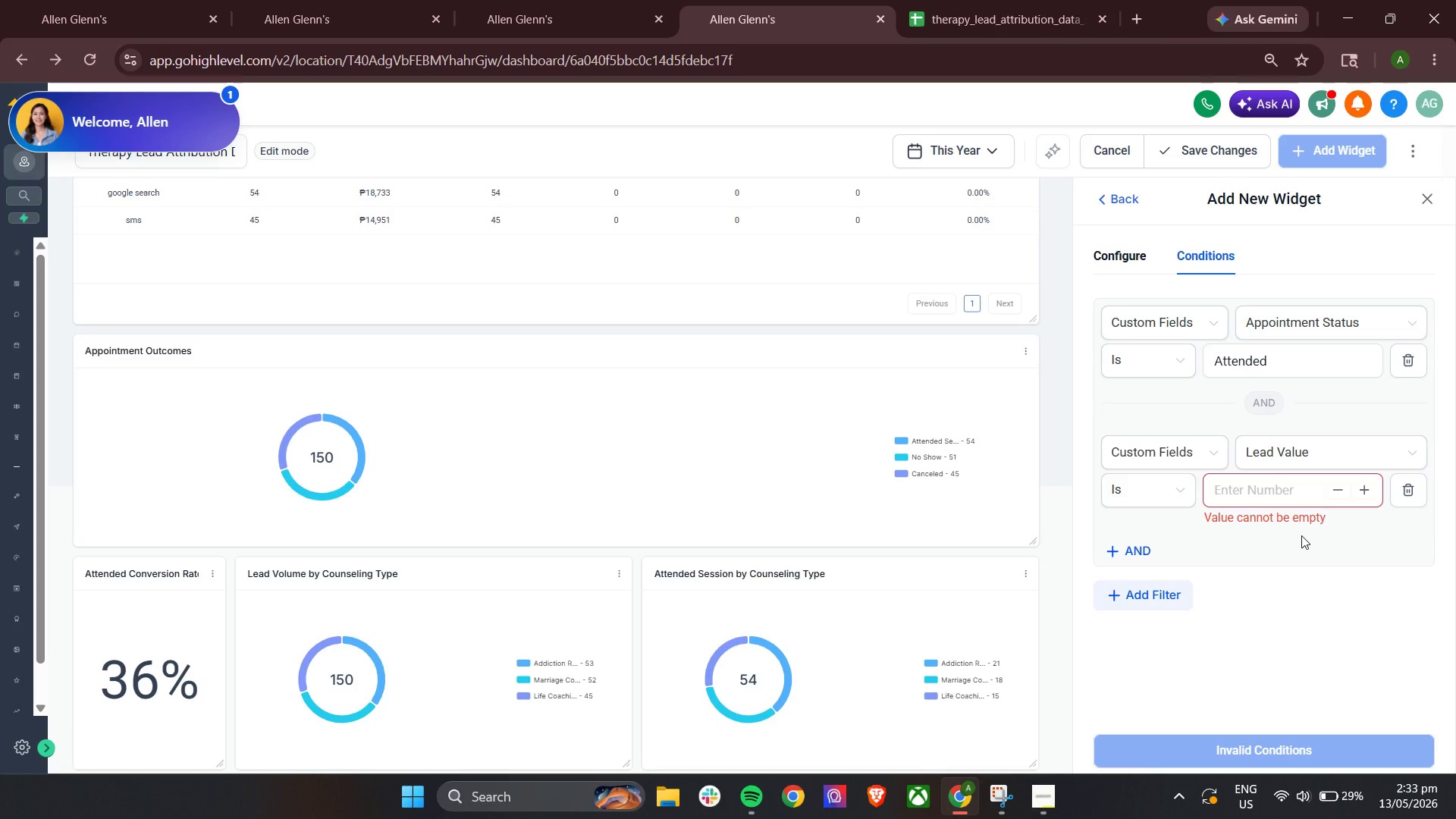 
wait(45.72)
 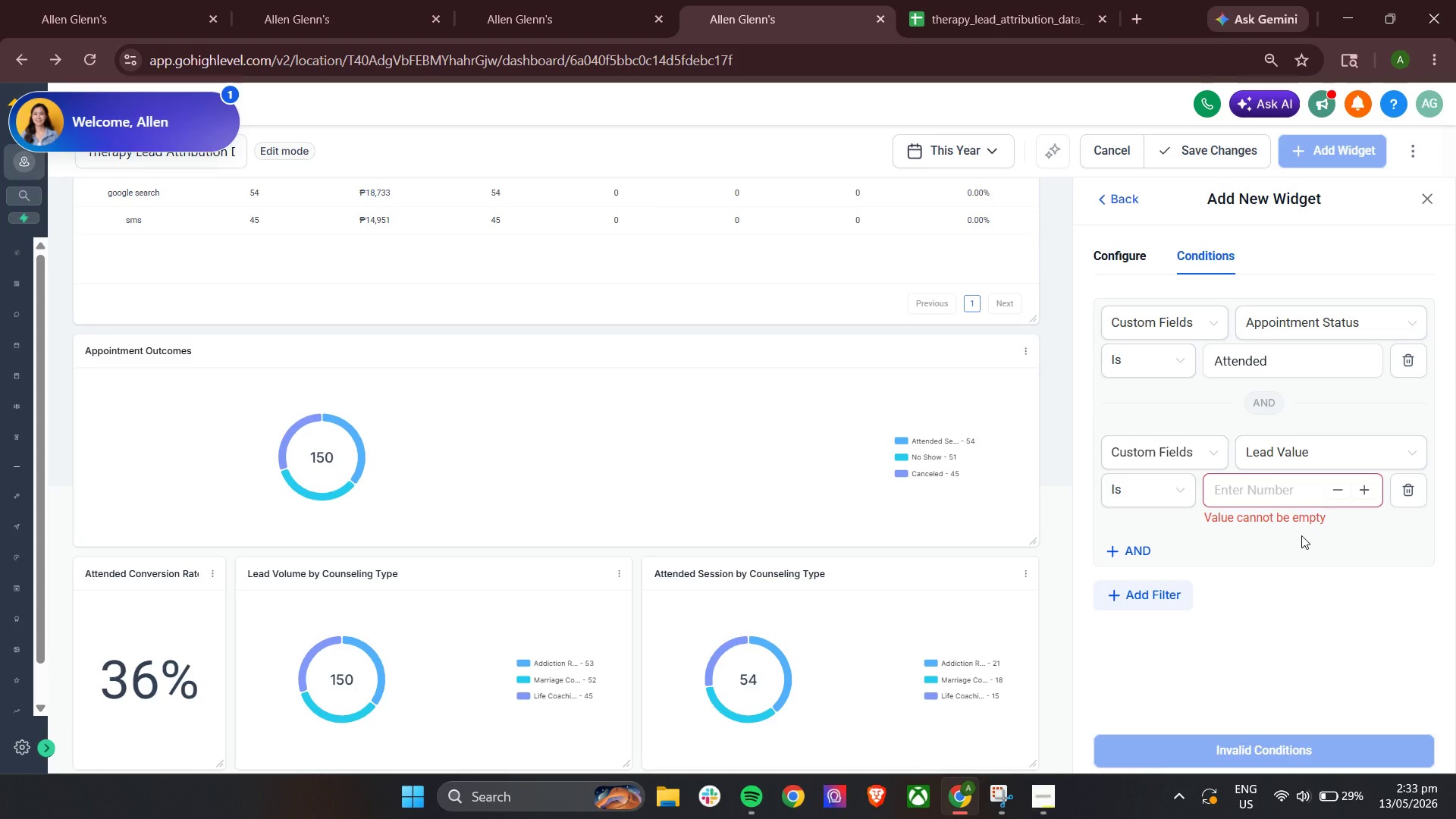 
left_click([1112, 204])
 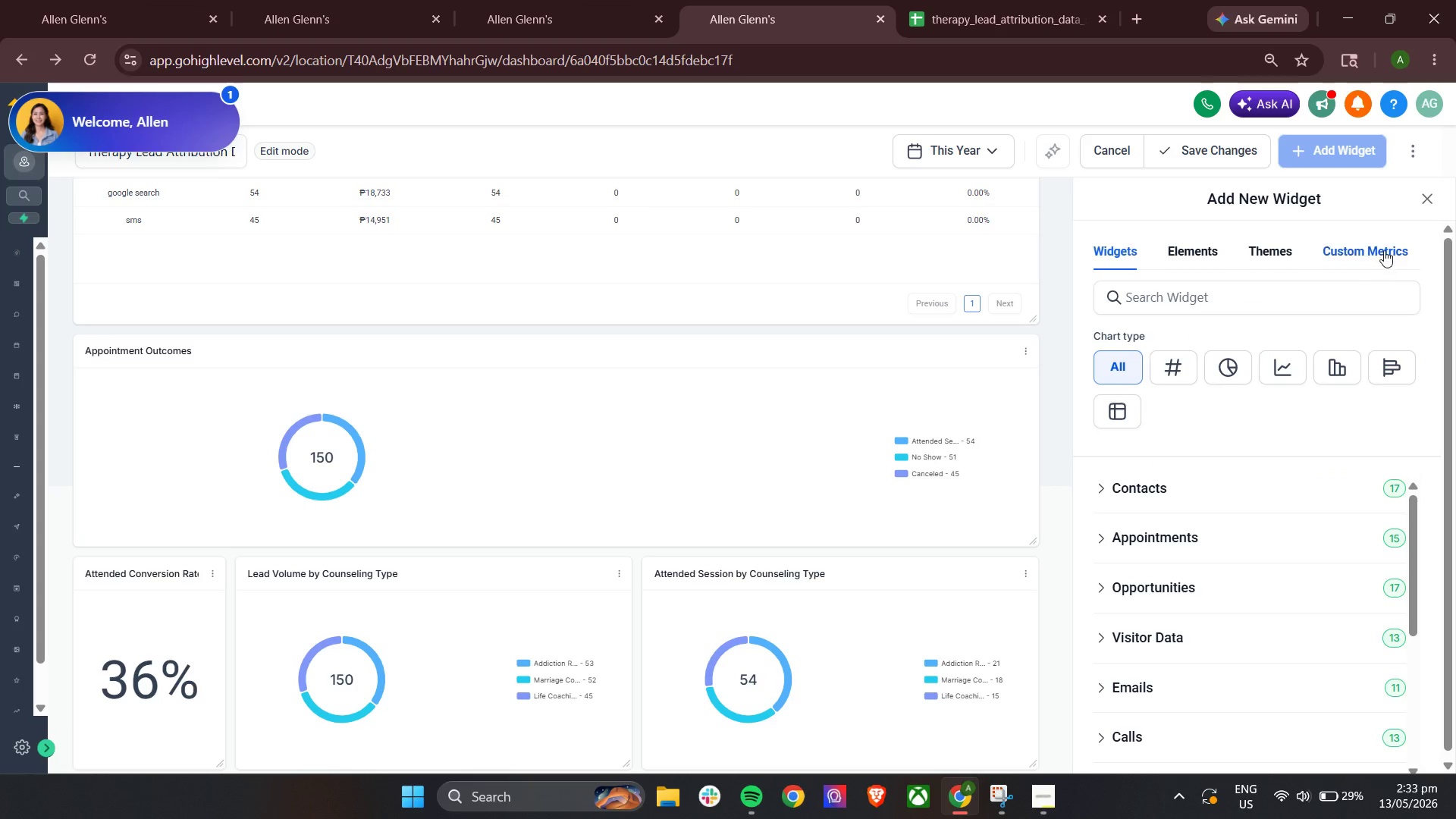 
left_click([1384, 248])
 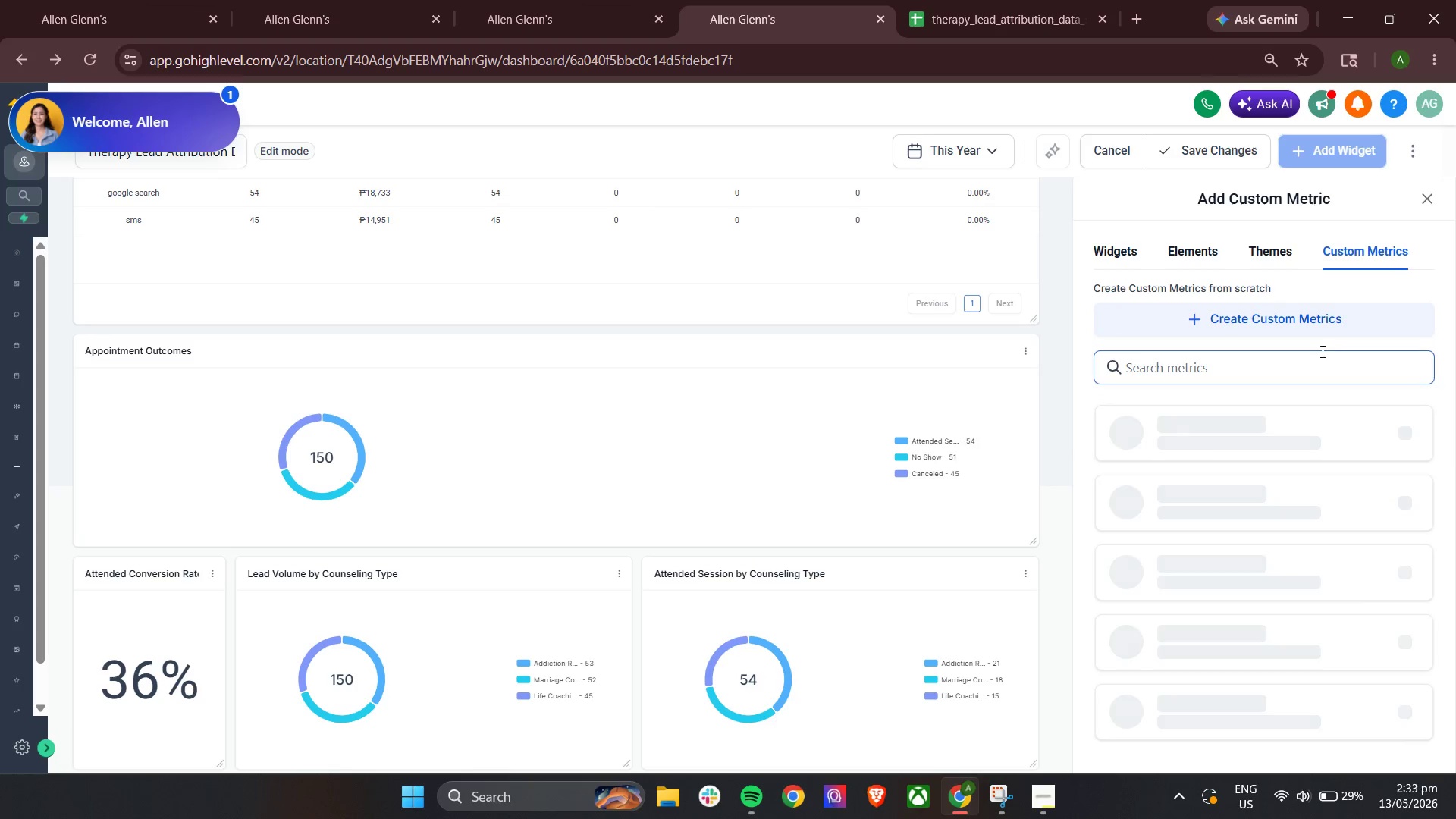 
left_click([1323, 321])
 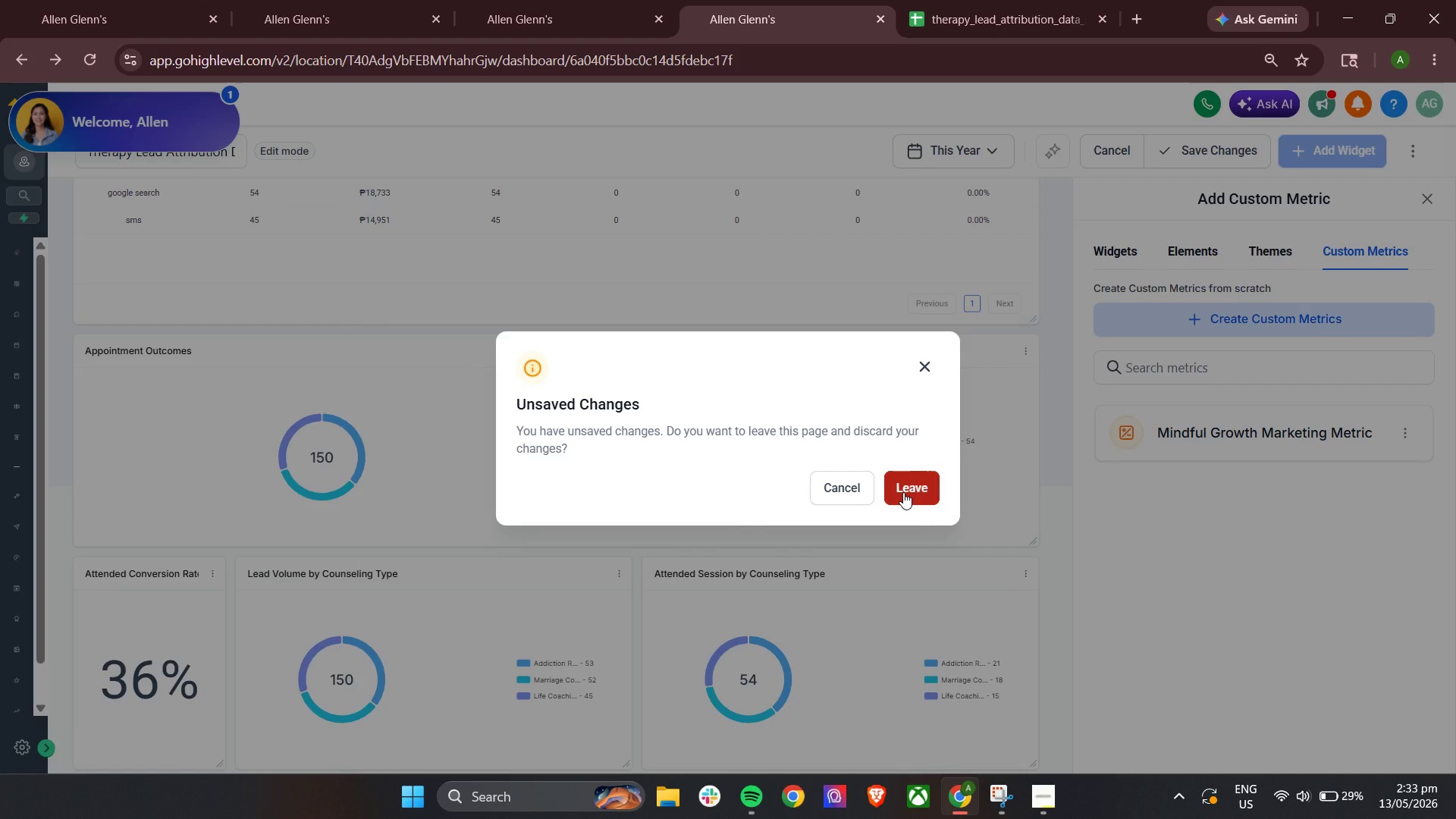 
left_click([903, 492])
 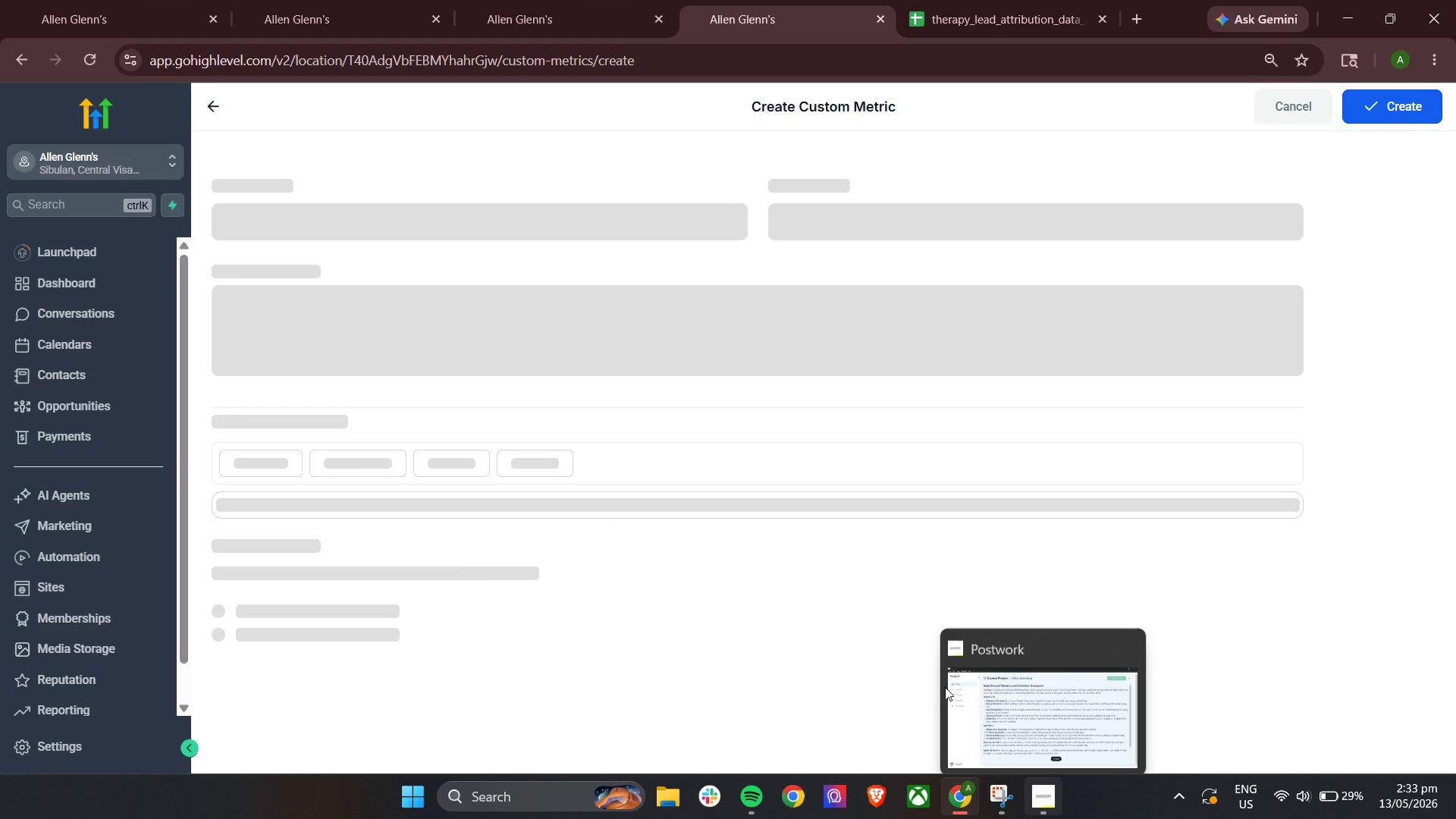 
wait(6.52)
 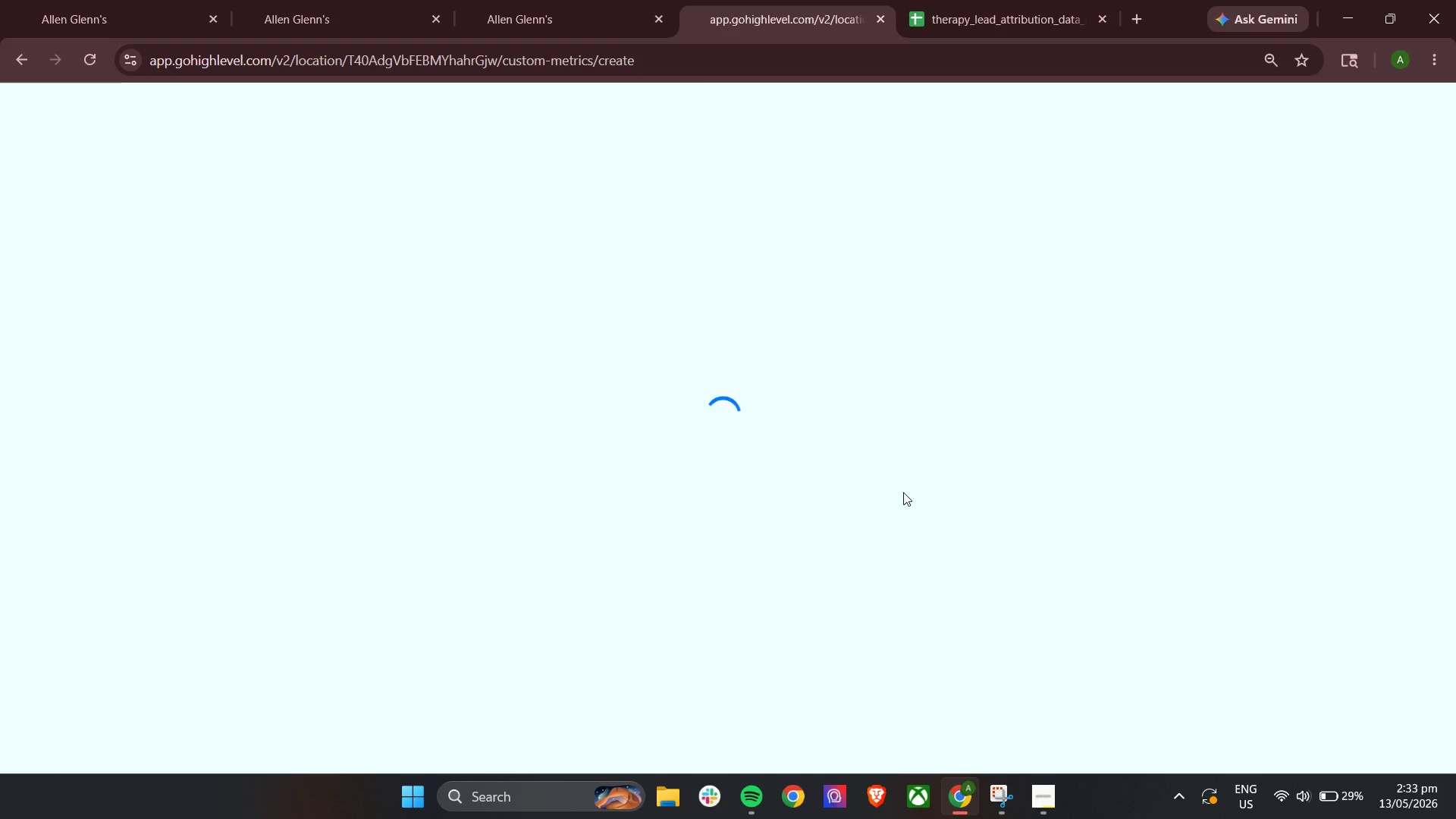 
key(Control+V)
 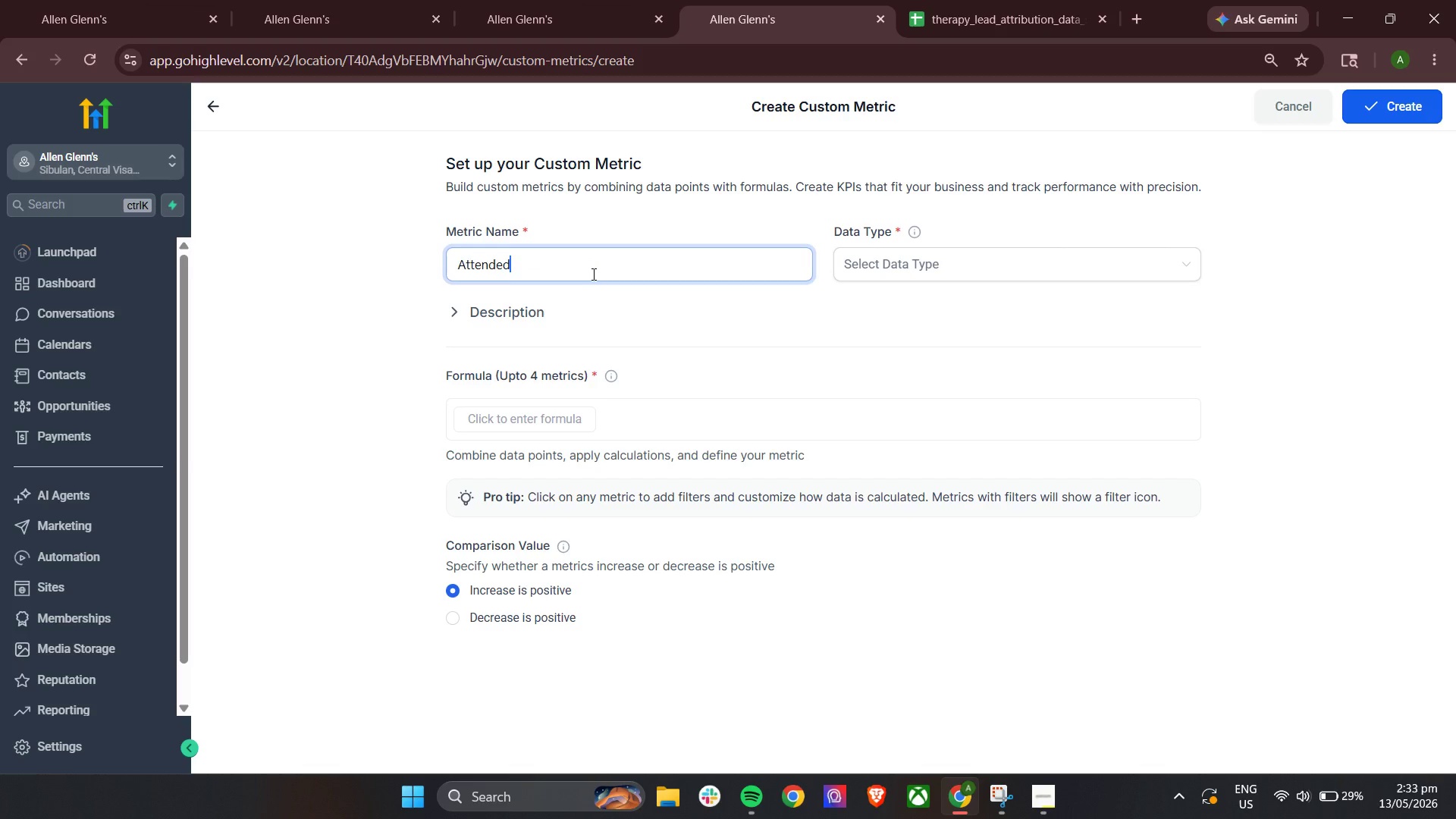 
key(Control+A)
 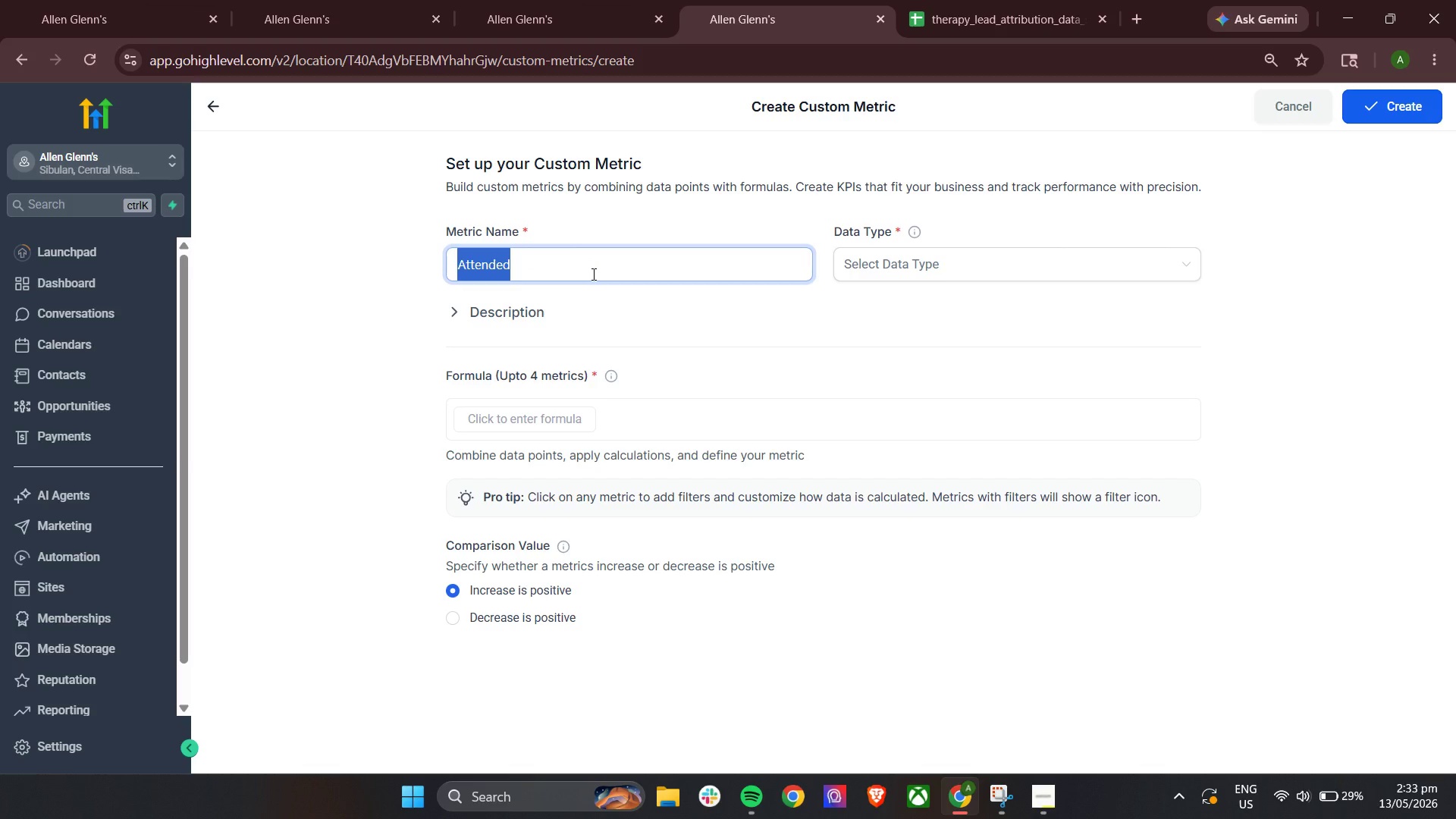 
type(Mi)
 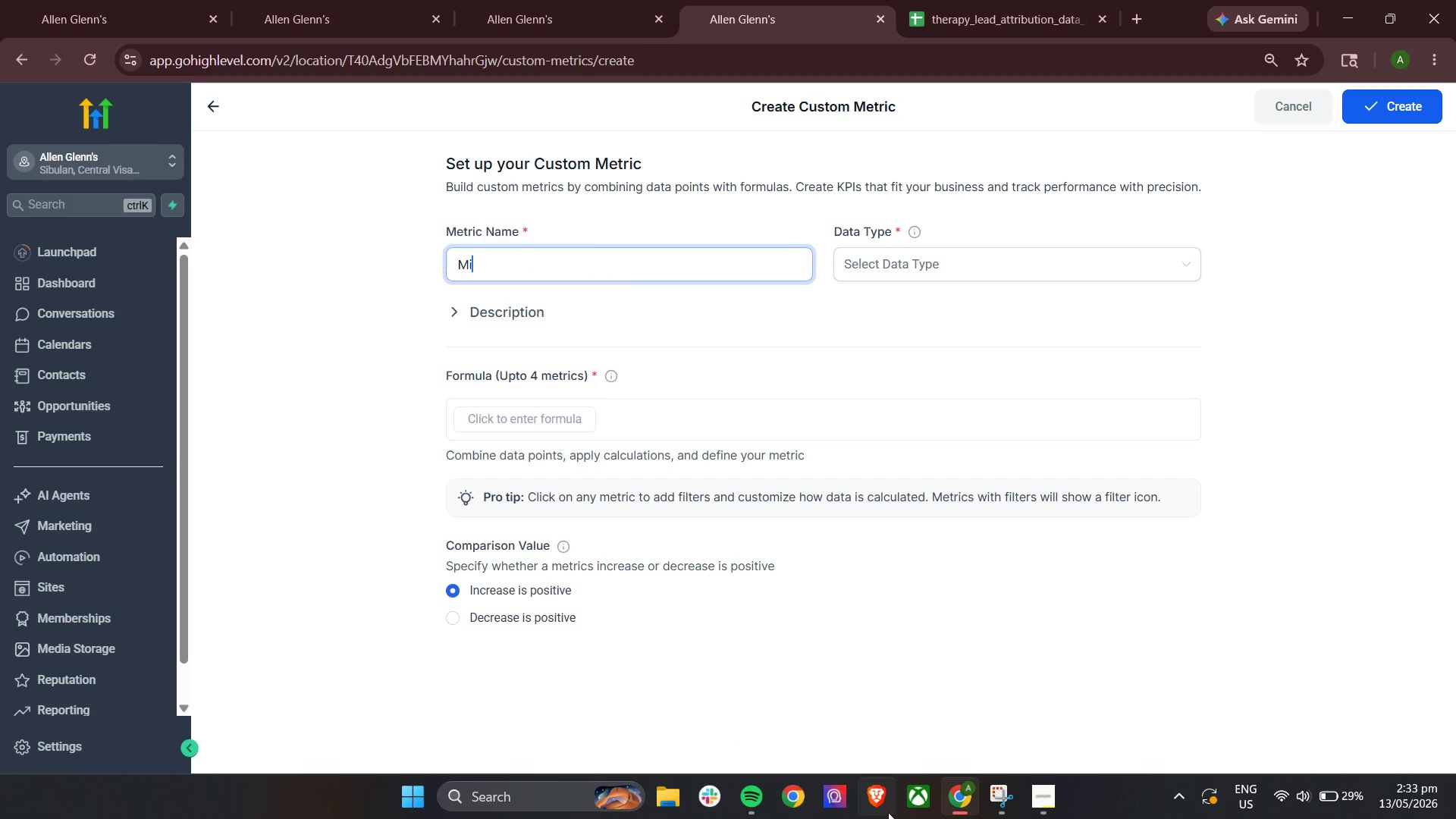 
mouse_move([1043, 765])